 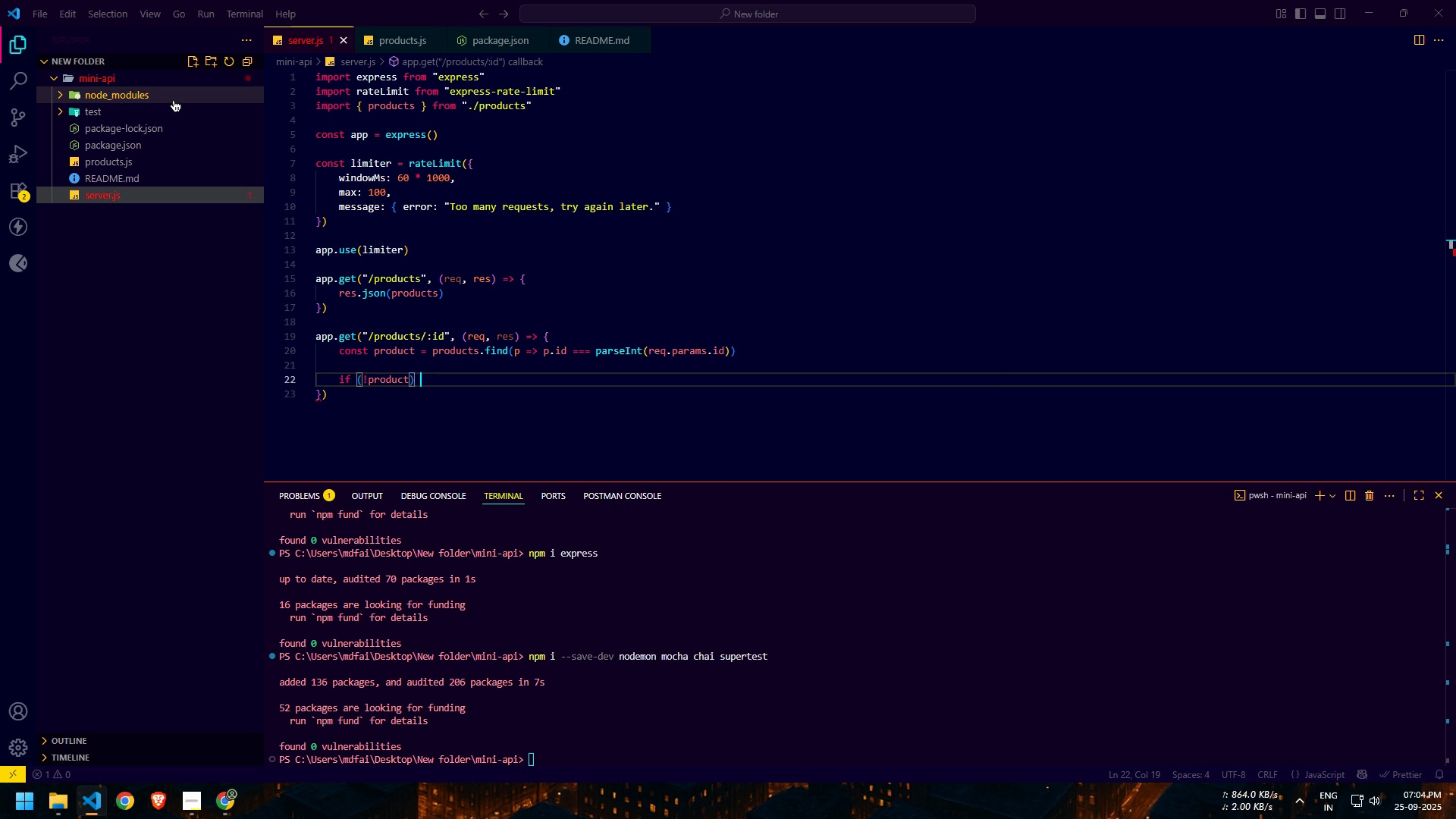 
key(Space)
 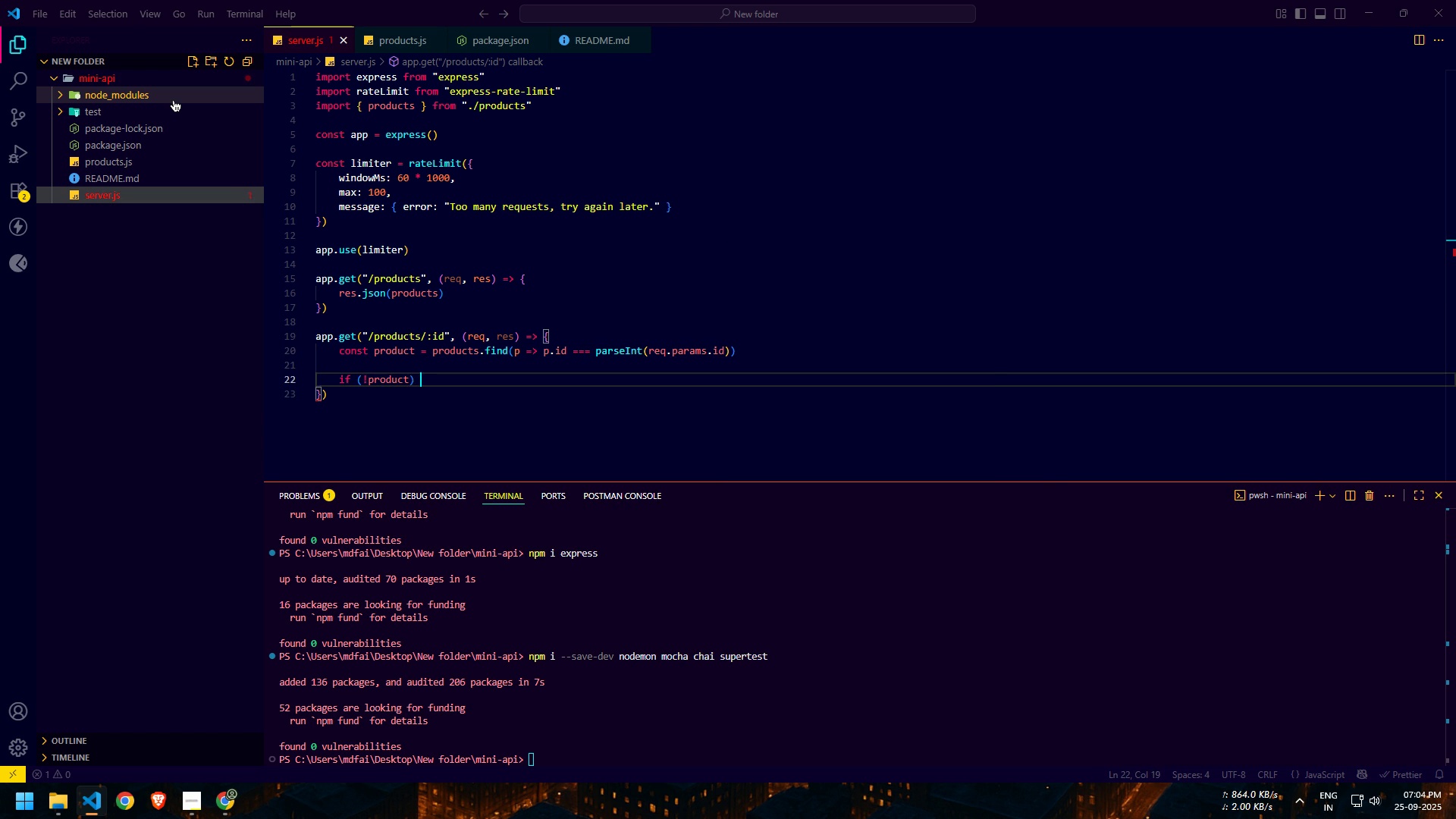 
key(Shift+ShiftLeft)
 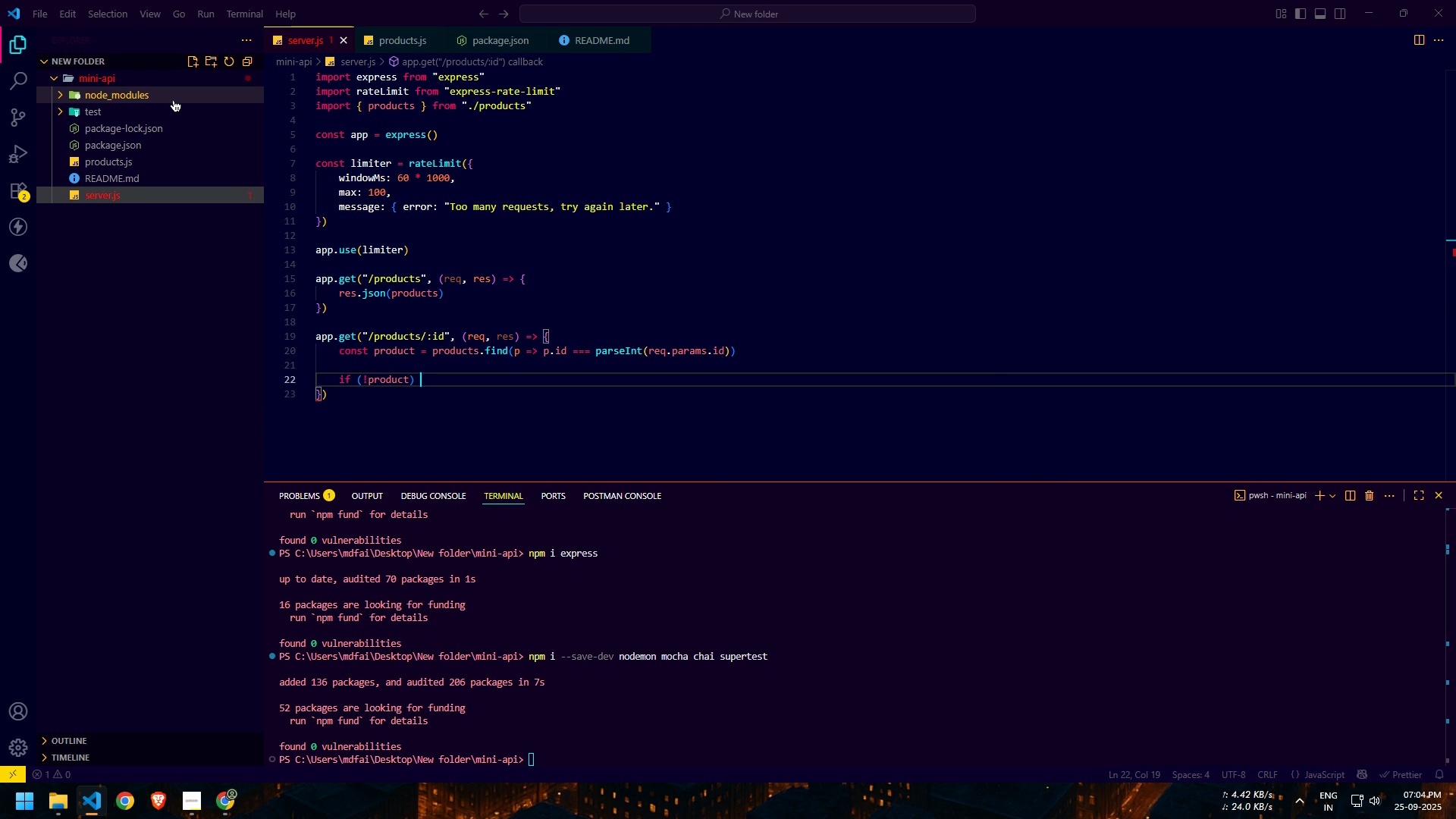 
key(Shift+BracketLeft)
 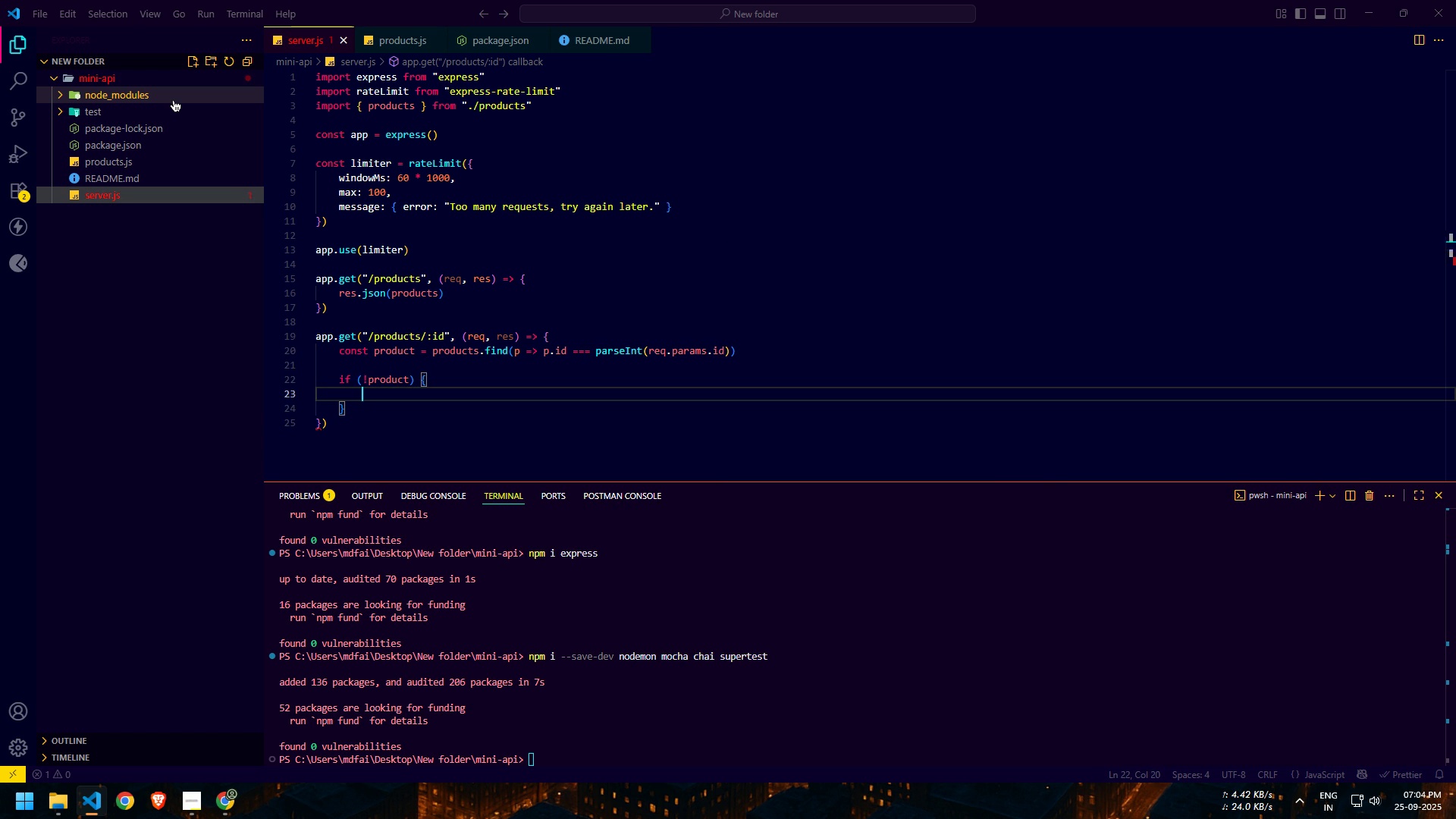 
key(Enter)
 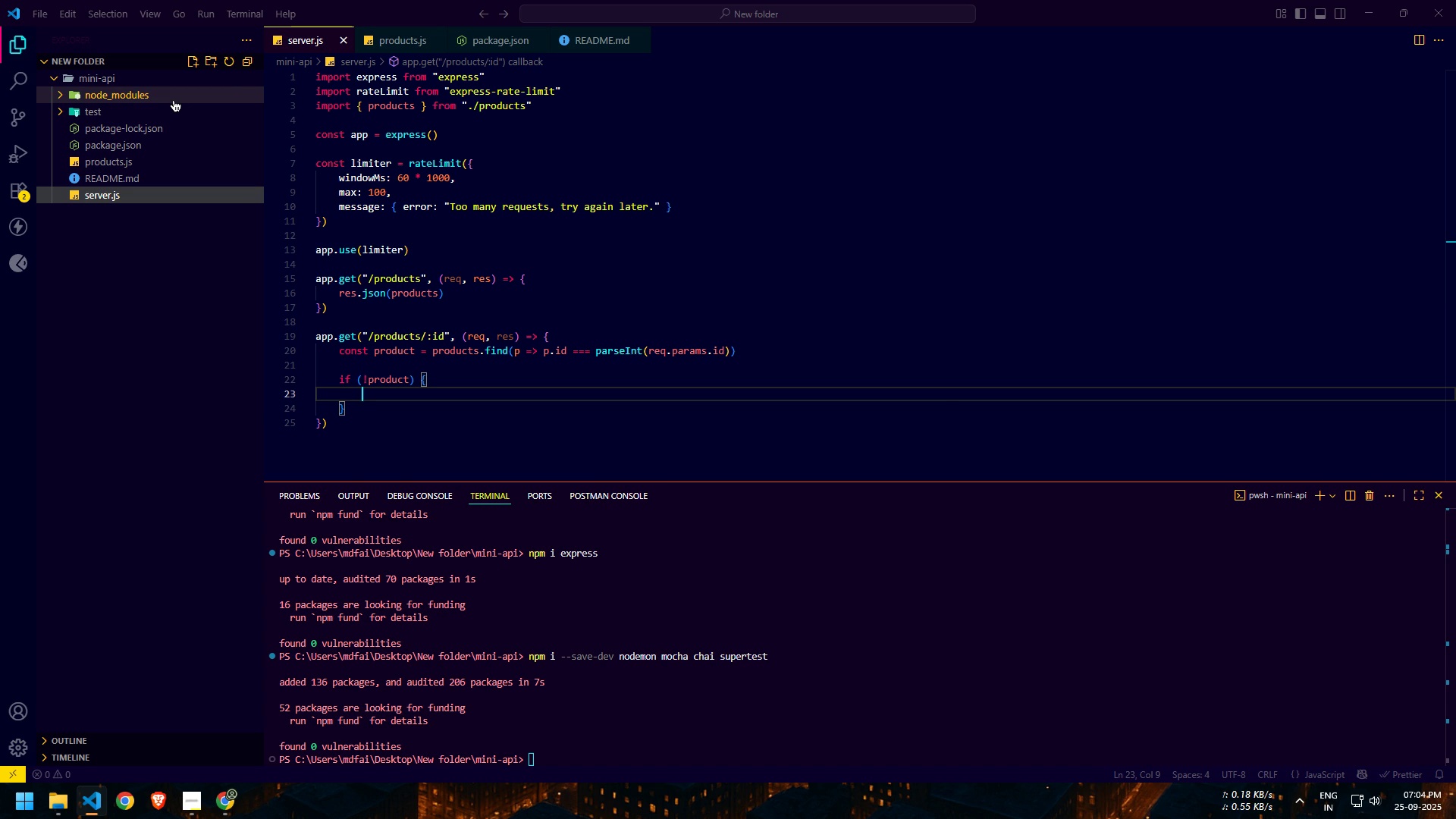 
type(return res.status(404)
 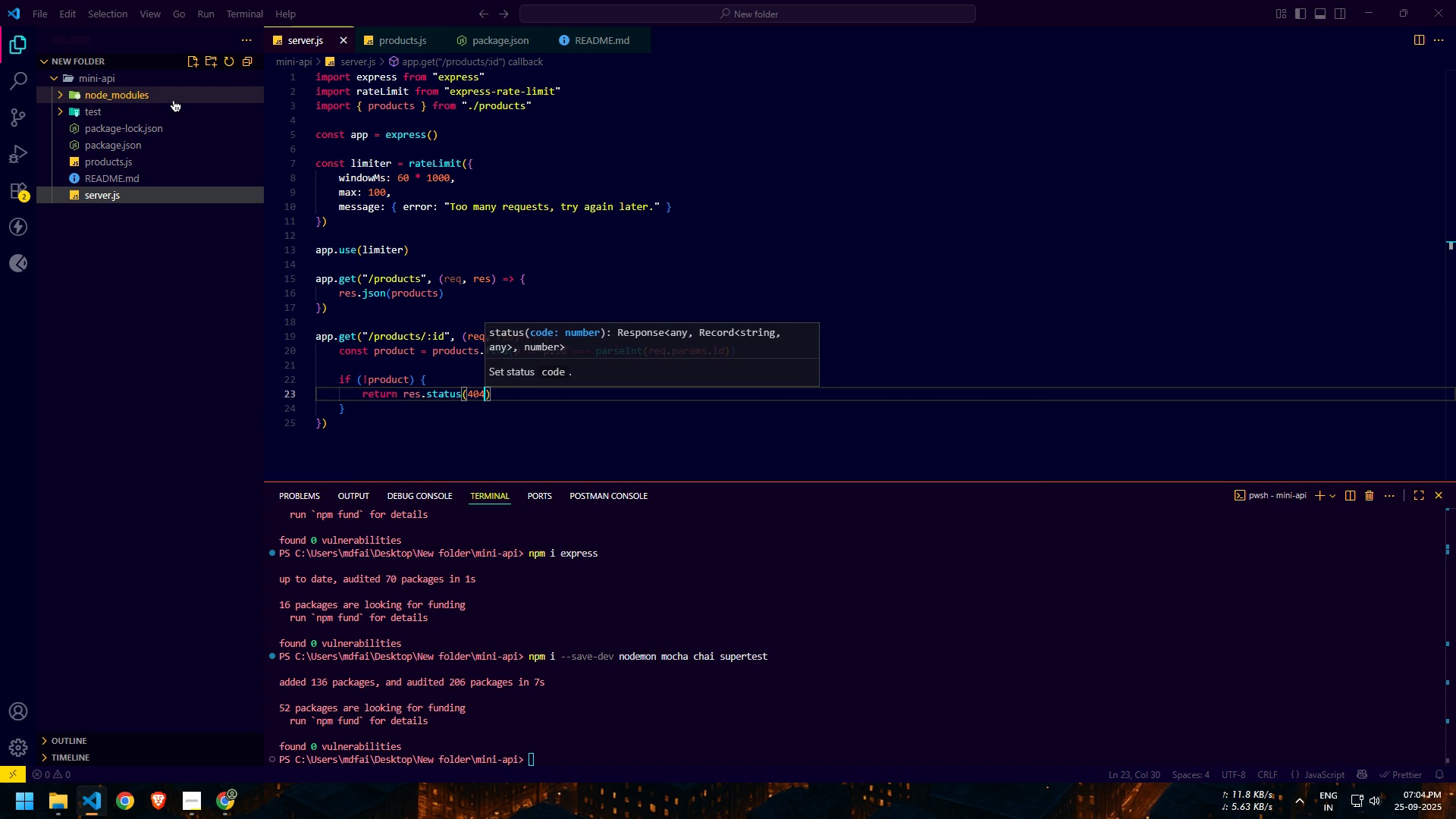 
key(ArrowRight)
 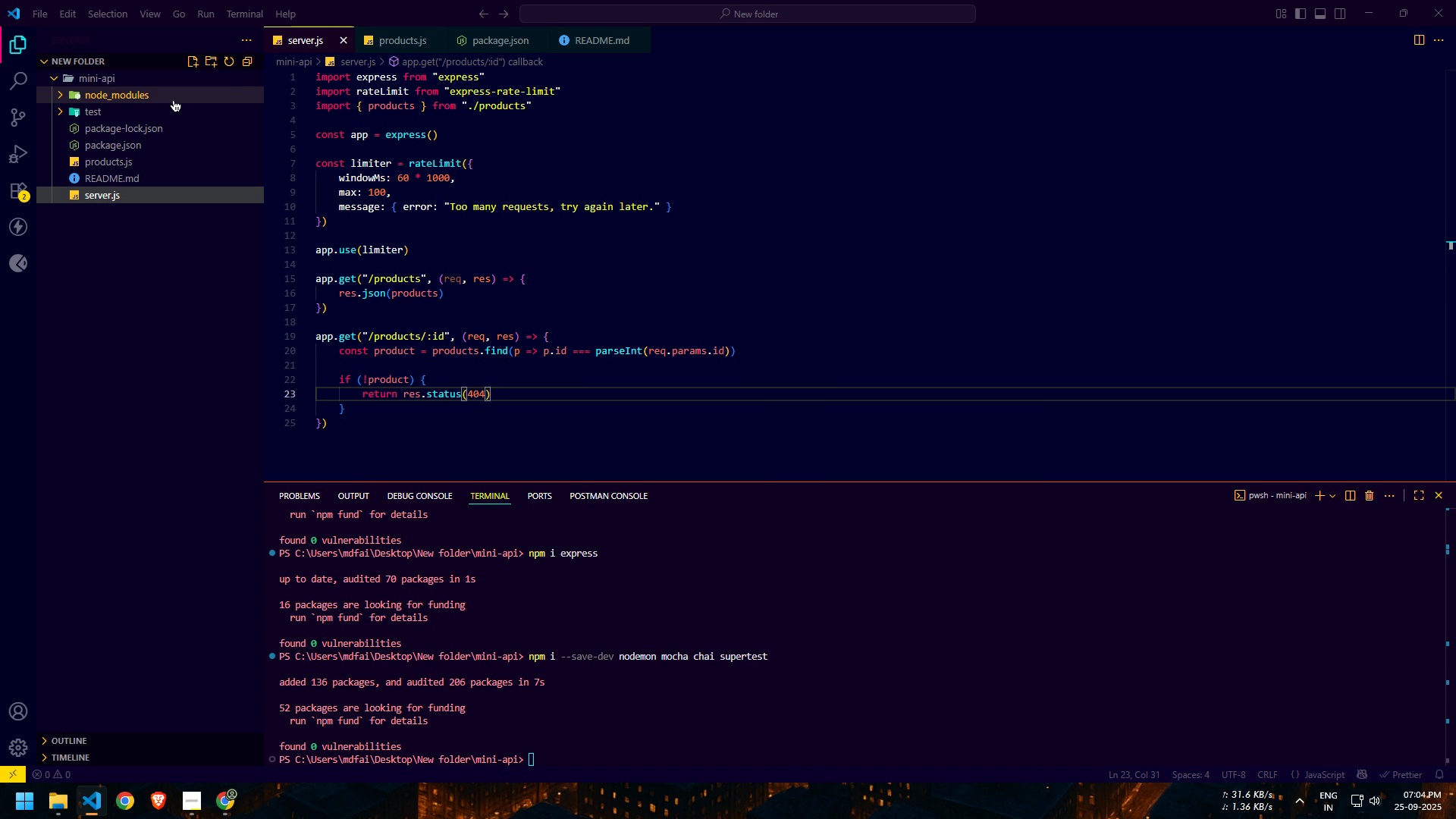 
type(.json({error: "Product no )
key(Backspace)
type(t found)